 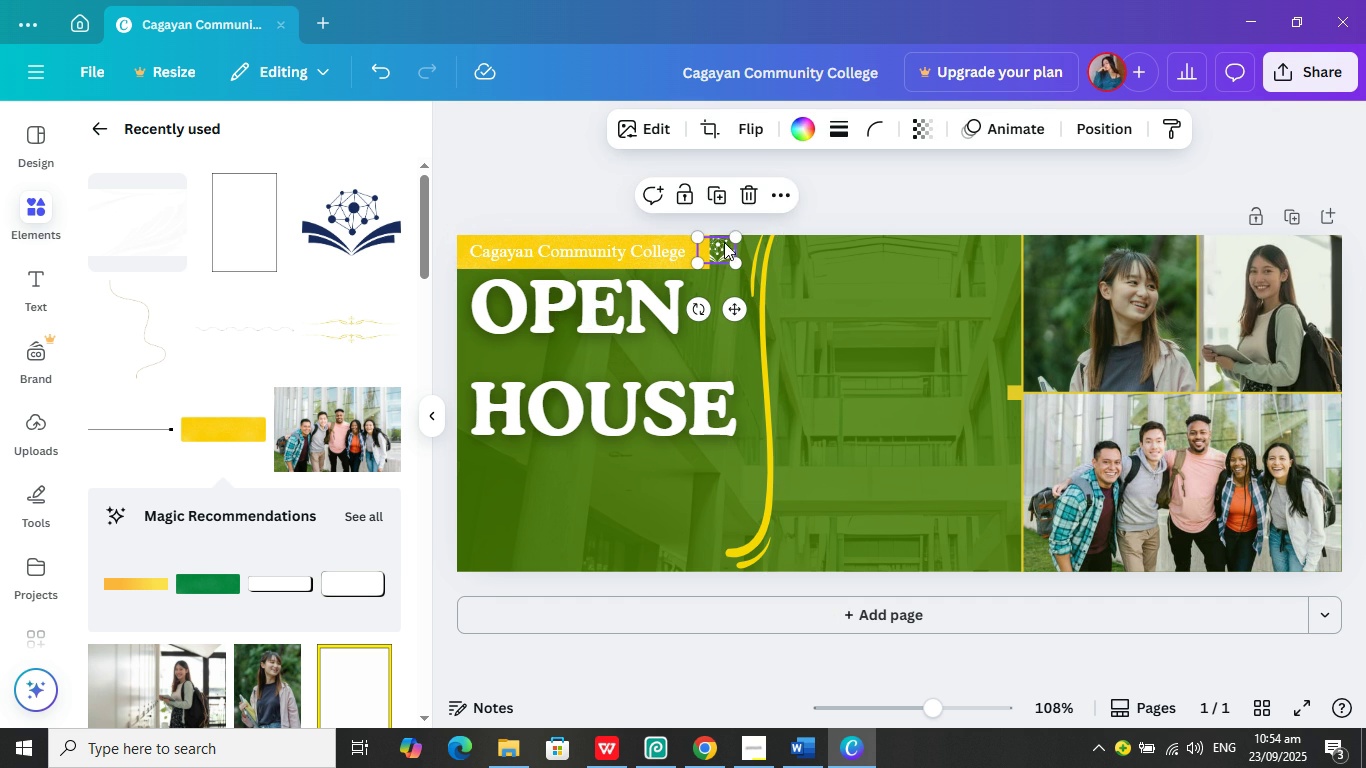 
left_click([785, 193])
 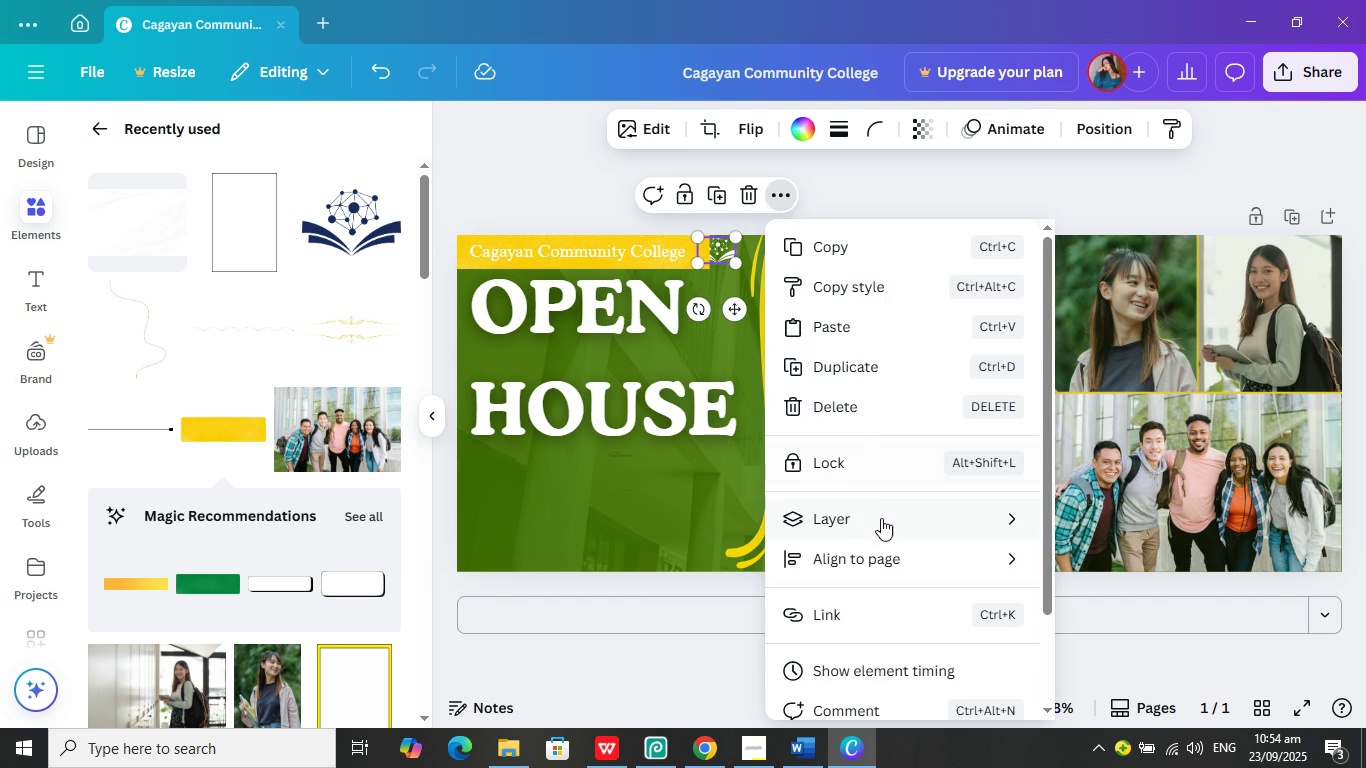 
left_click([881, 525])
 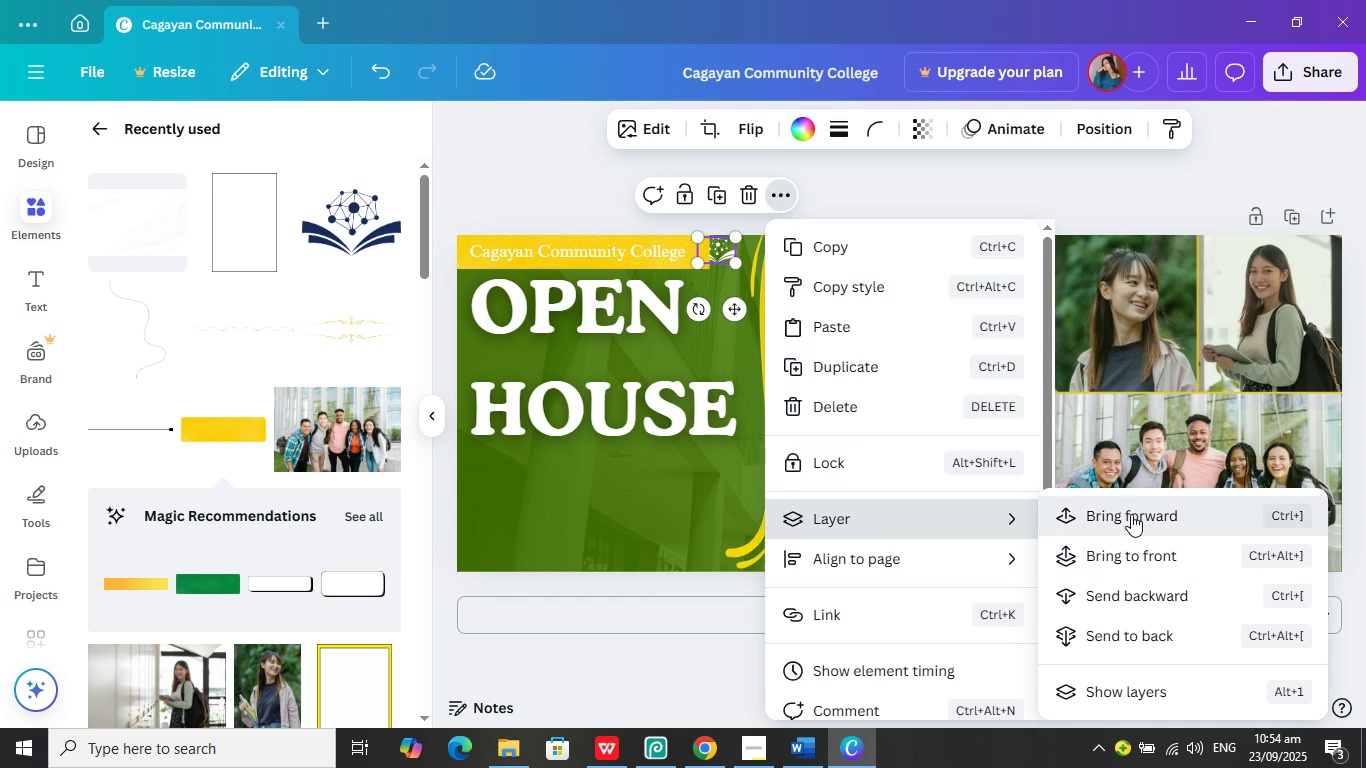 
left_click([1131, 514])
 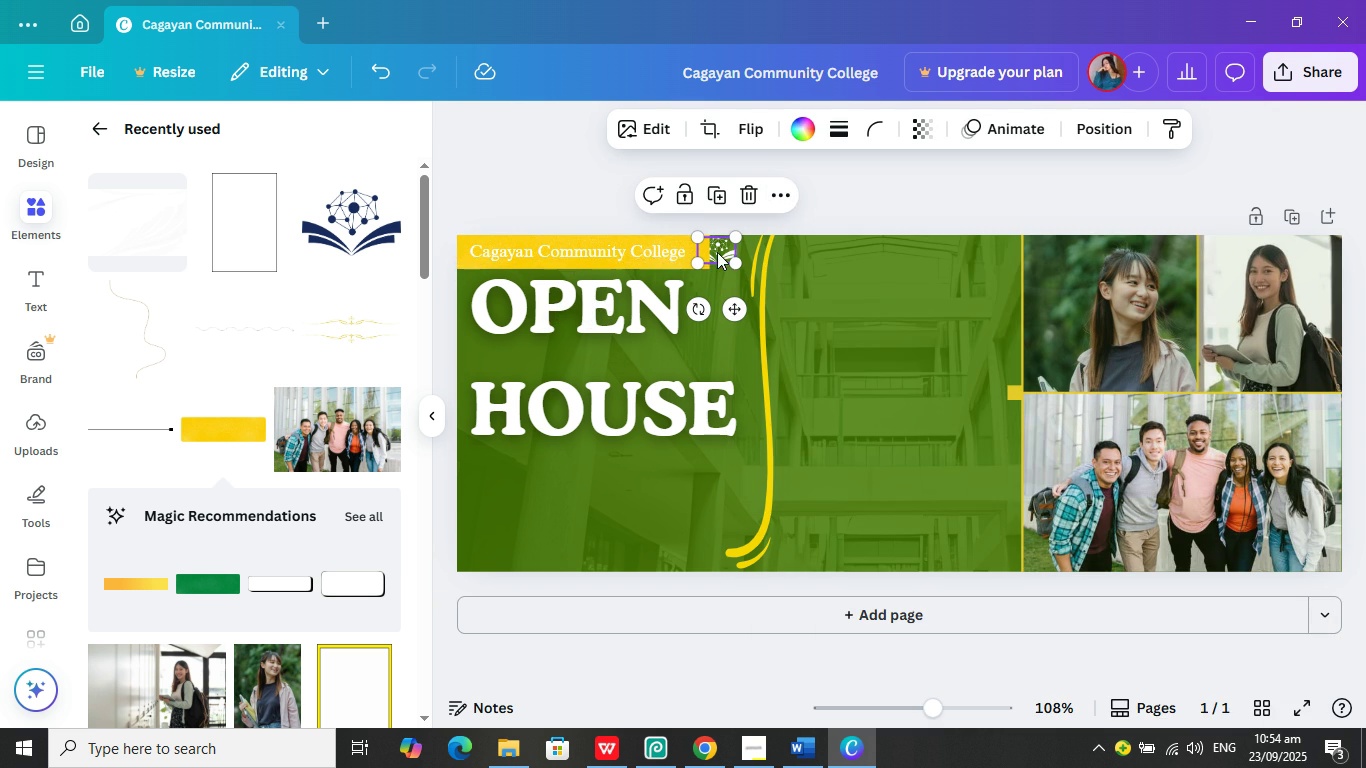 
left_click([716, 250])
 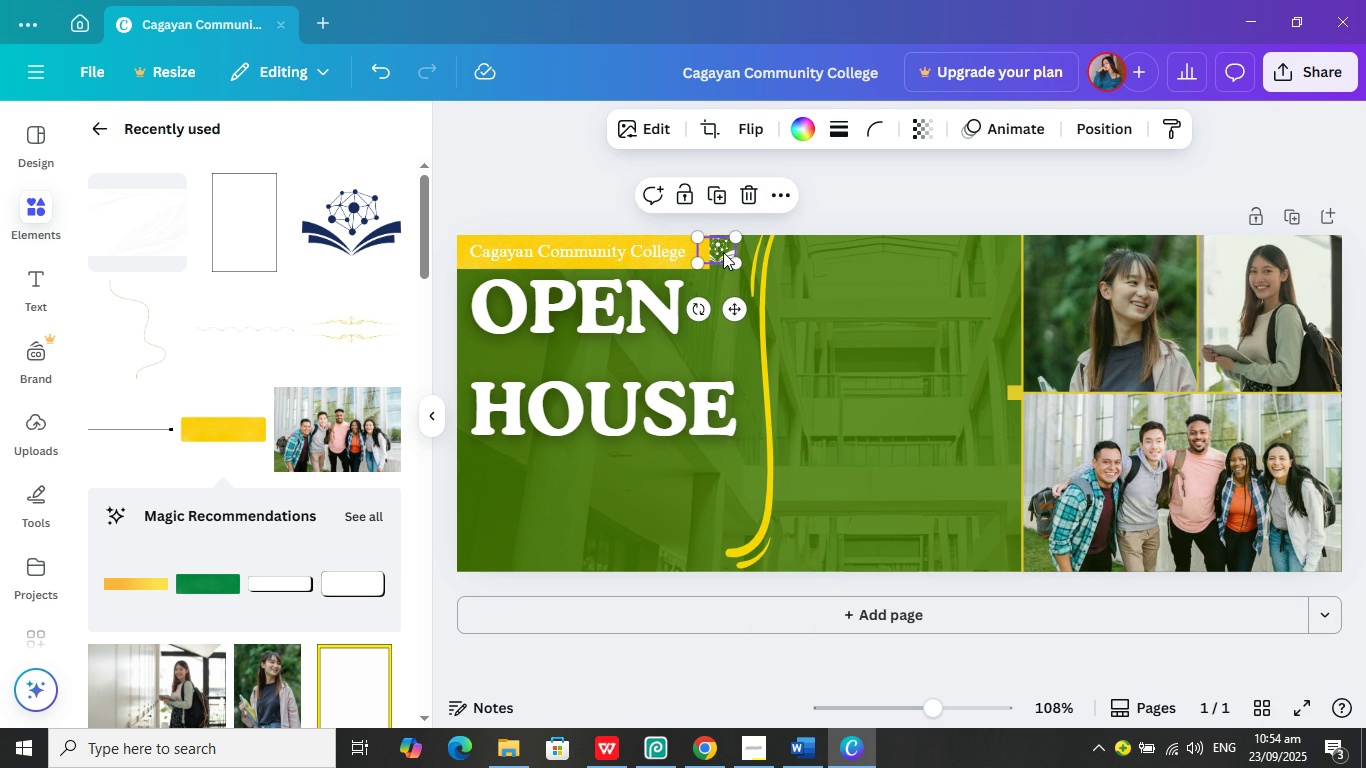 
left_click([723, 252])